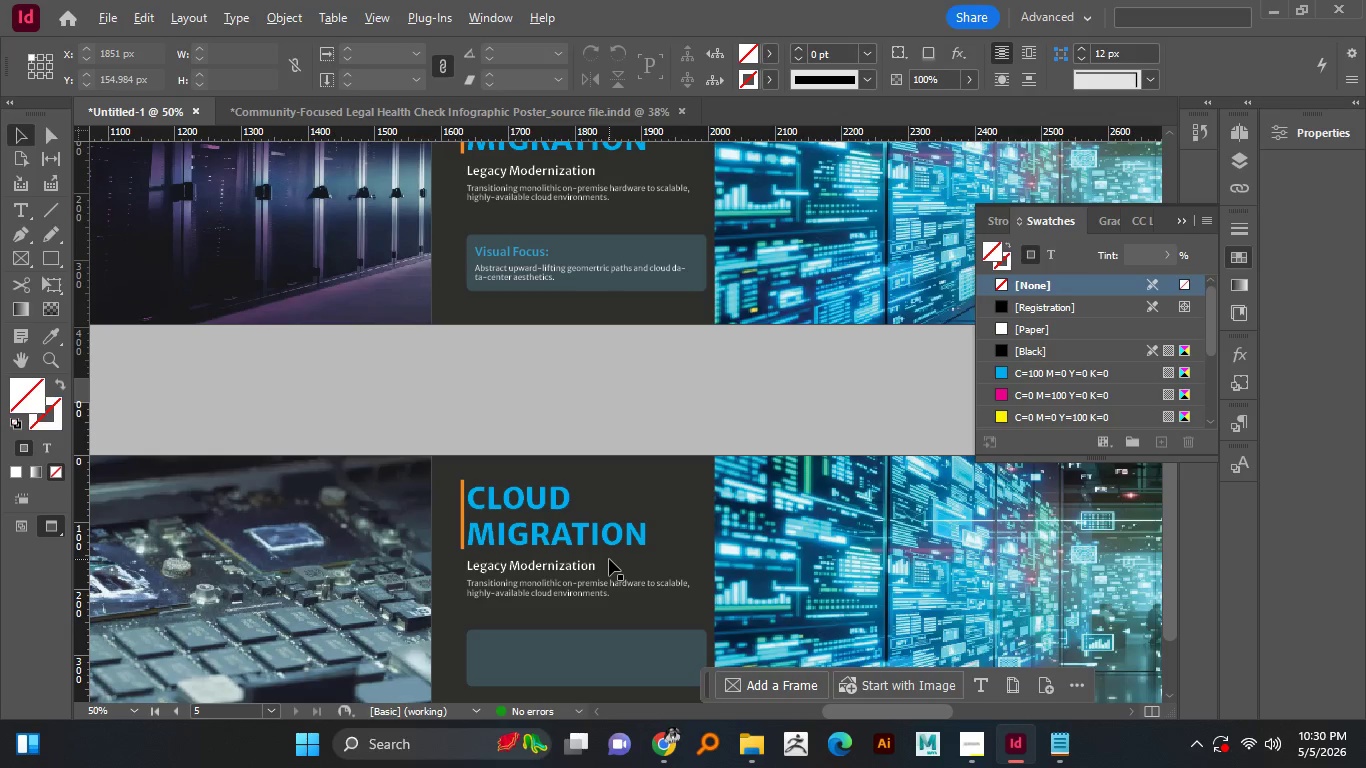 
scroll: coordinate [746, 540], scroll_direction: none, amount: 0.0
 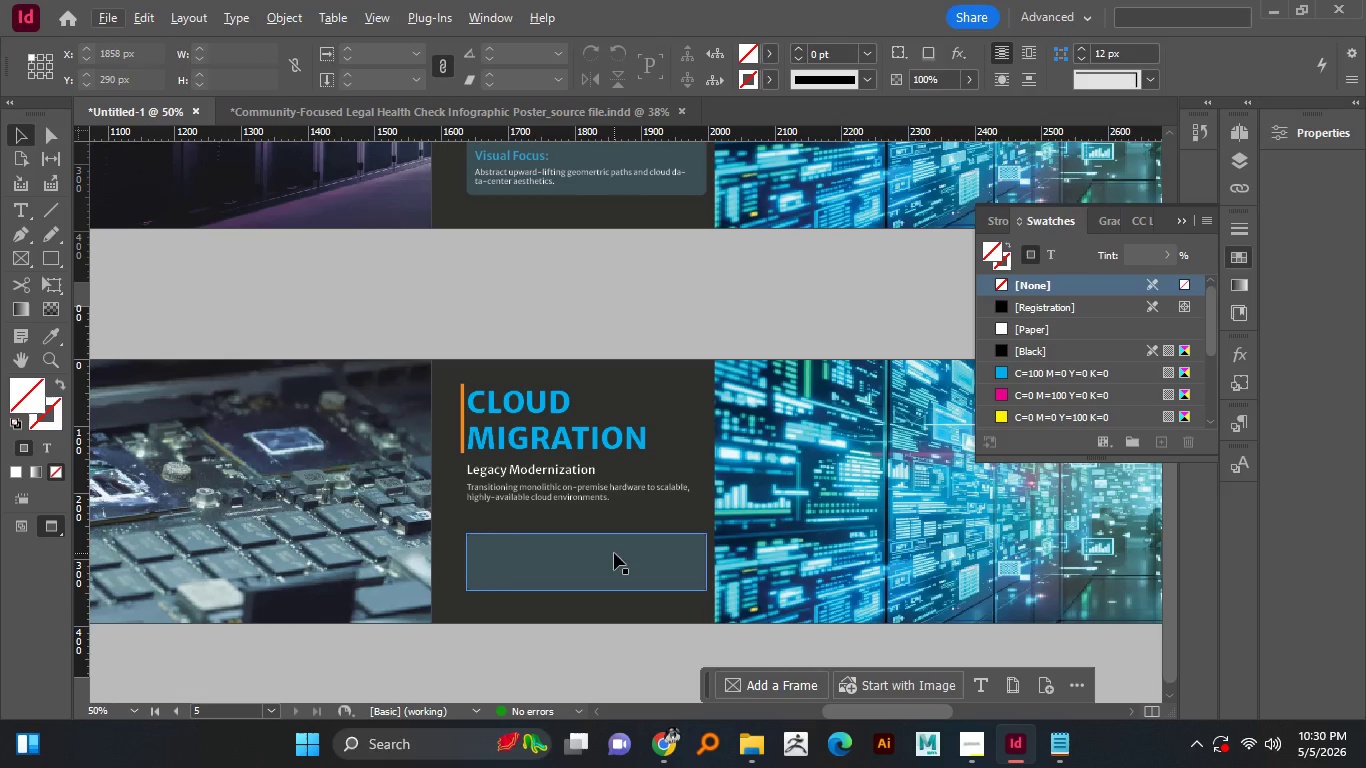 
hold_key(key=AltLeft, duration=0.59)
 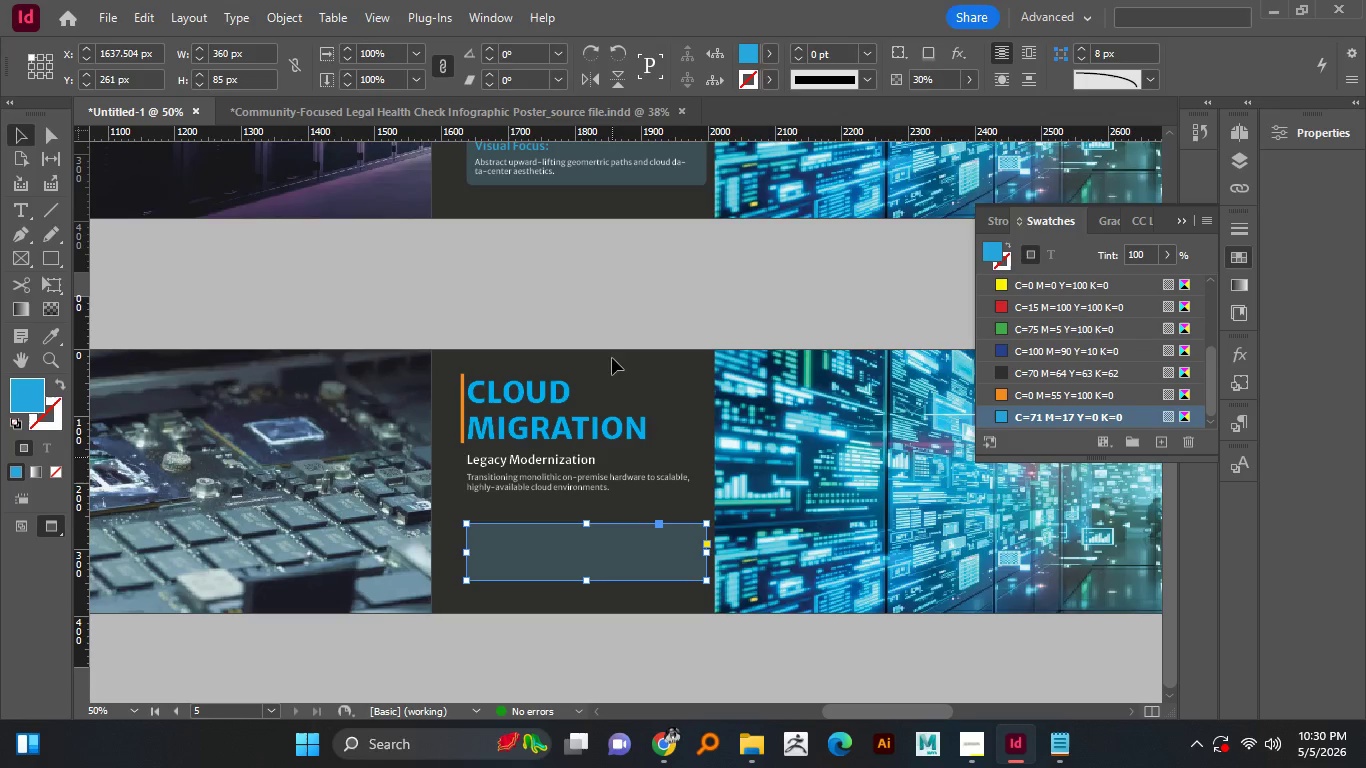 
scroll: coordinate [725, 538], scroll_direction: down, amount: 2.0
 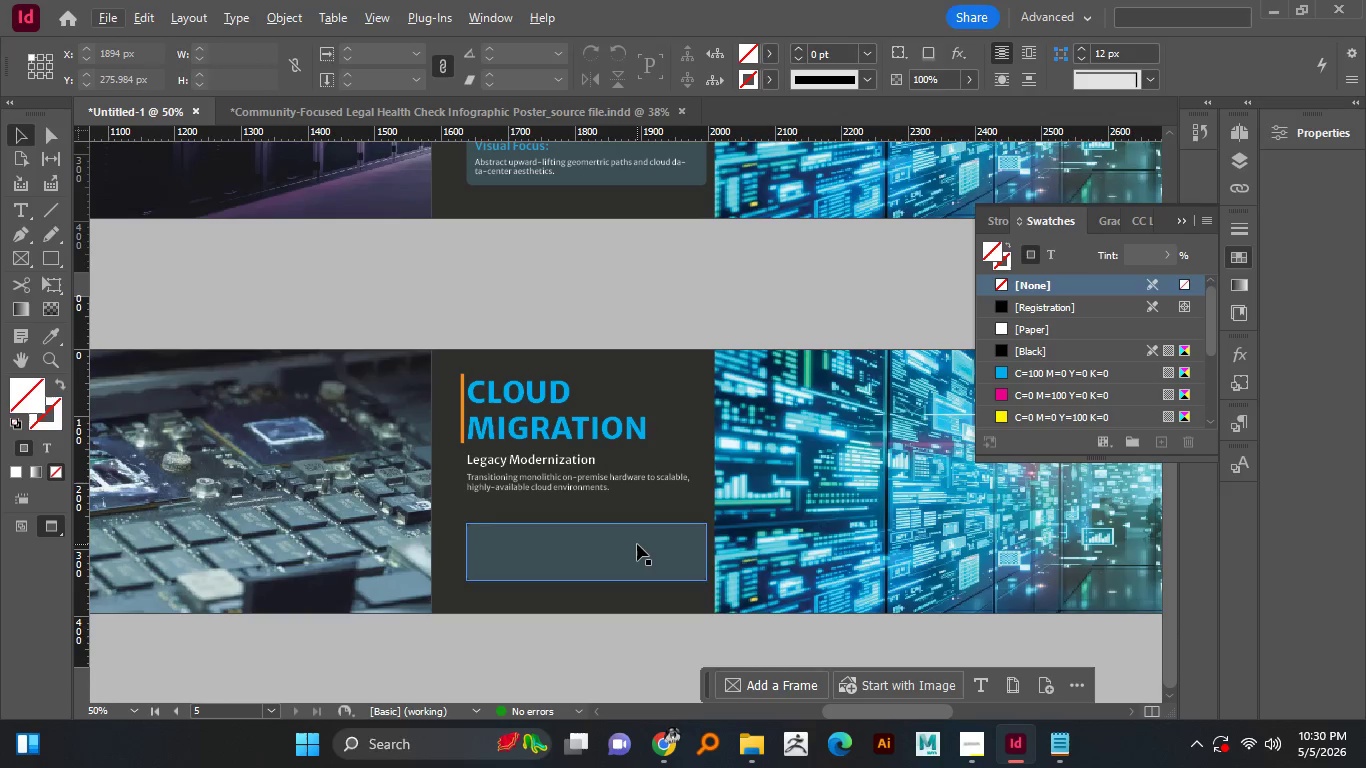 
hold_key(key=AltLeft, duration=5.22)
 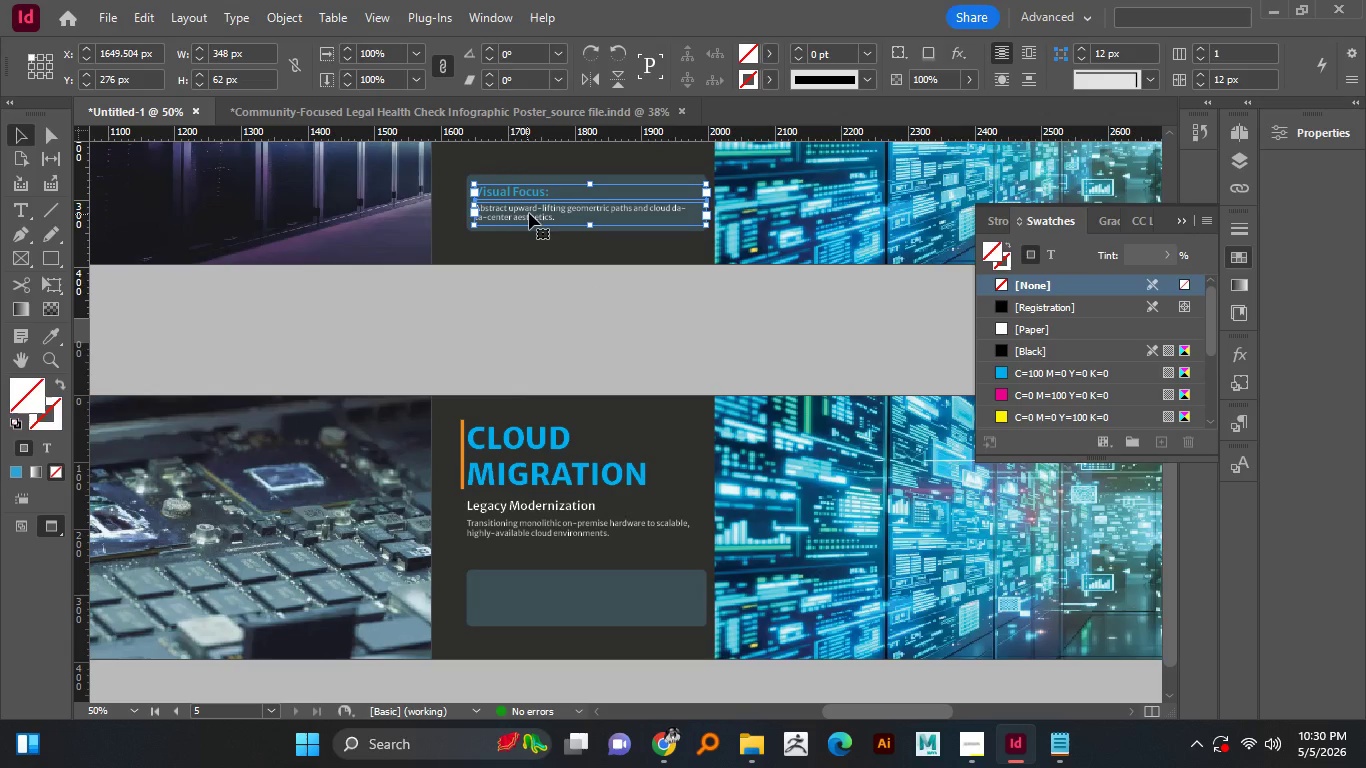 
scroll: coordinate [609, 559], scroll_direction: none, amount: 0.0
 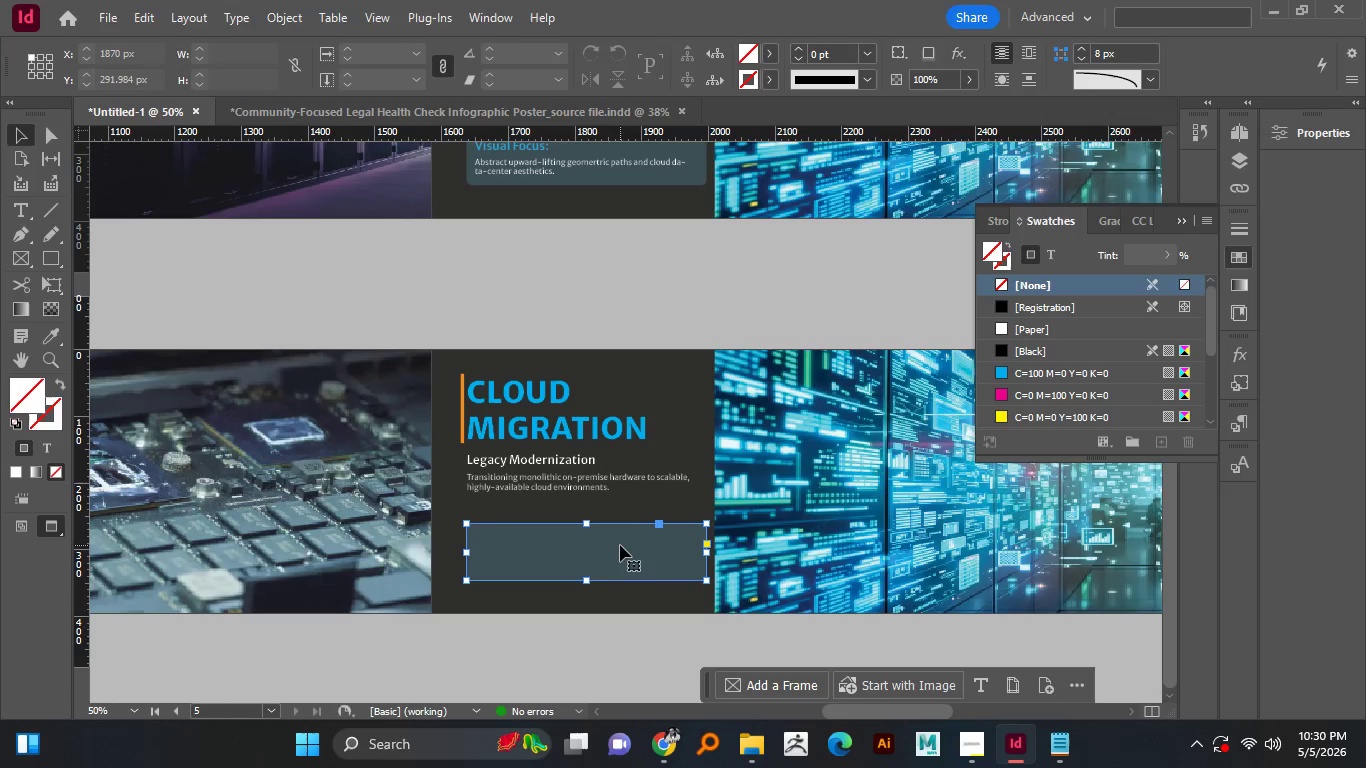 
scroll: coordinate [637, 544], scroll_direction: down, amount: 3.0
 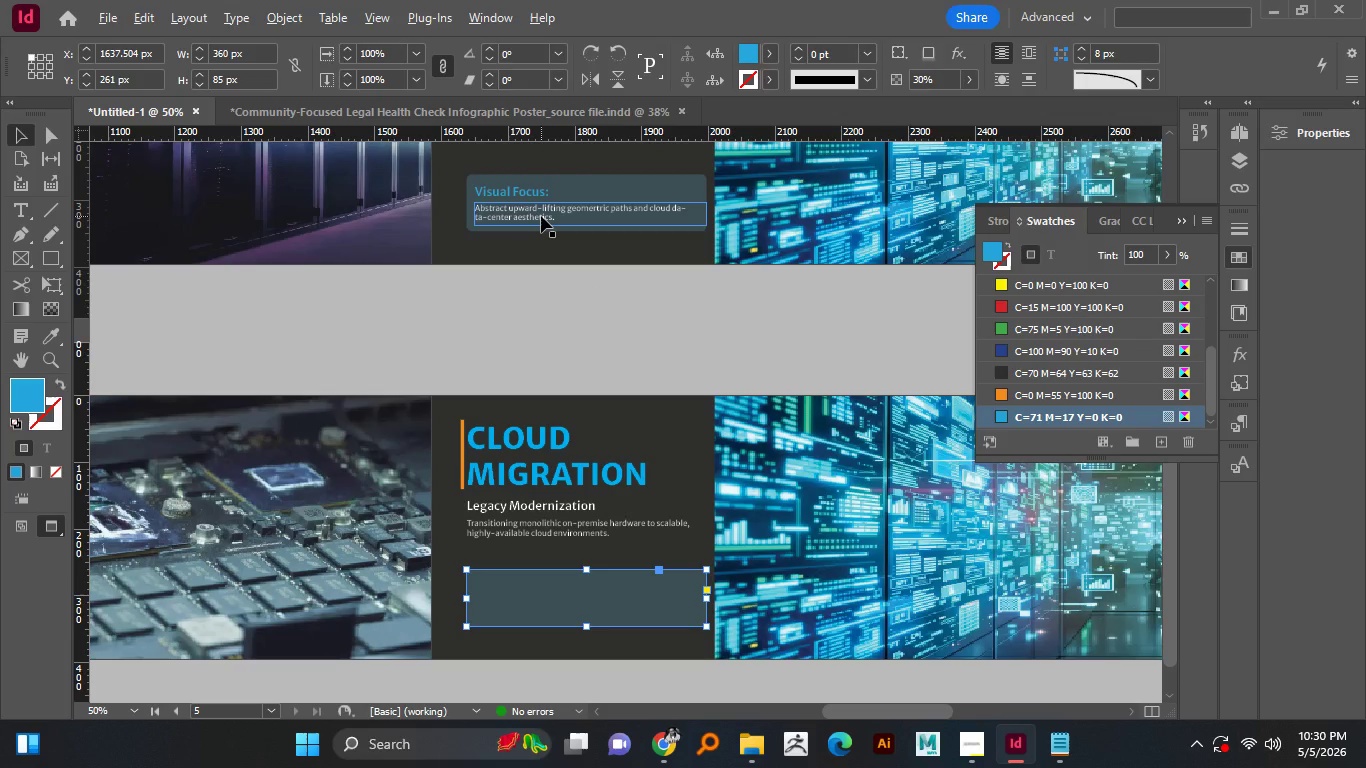 
scroll: coordinate [584, 276], scroll_direction: none, amount: 0.0
 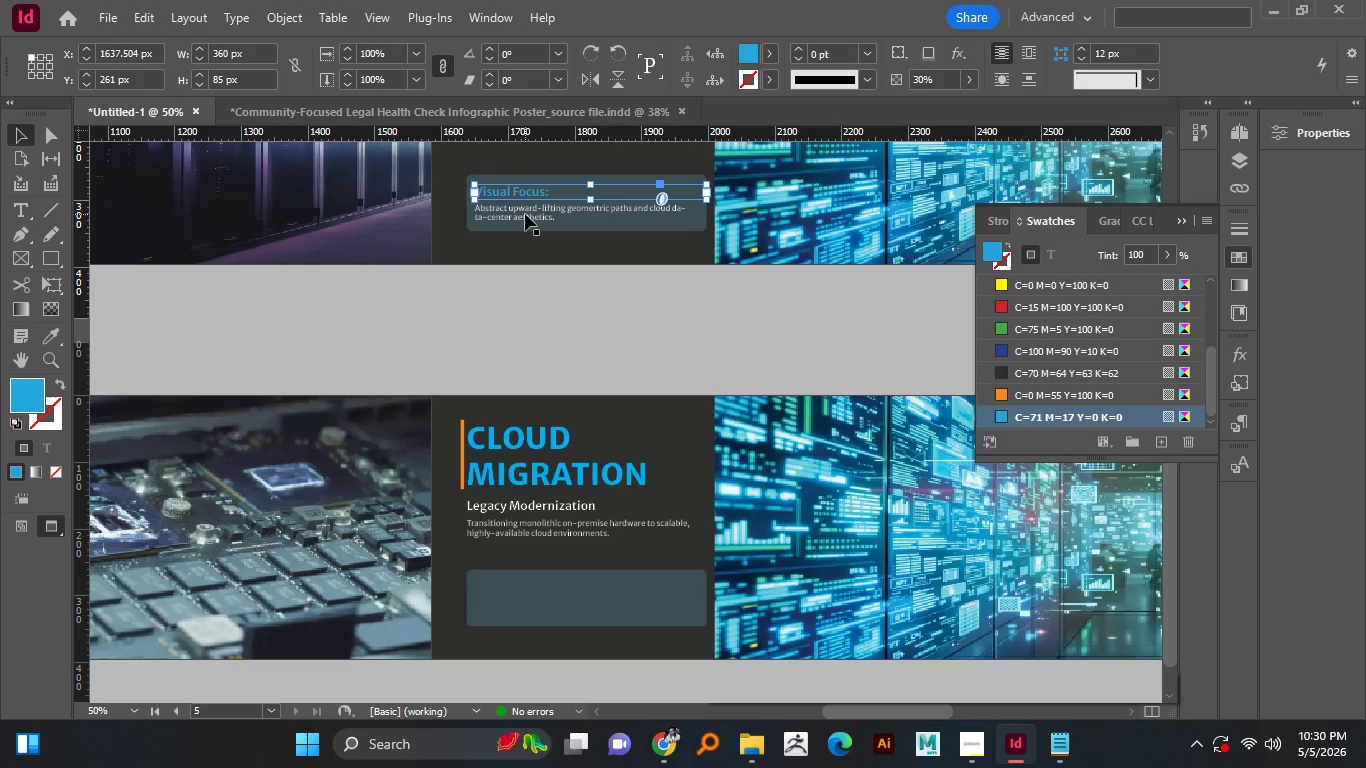 
hold_key(key=AltLeft, duration=1.08)
 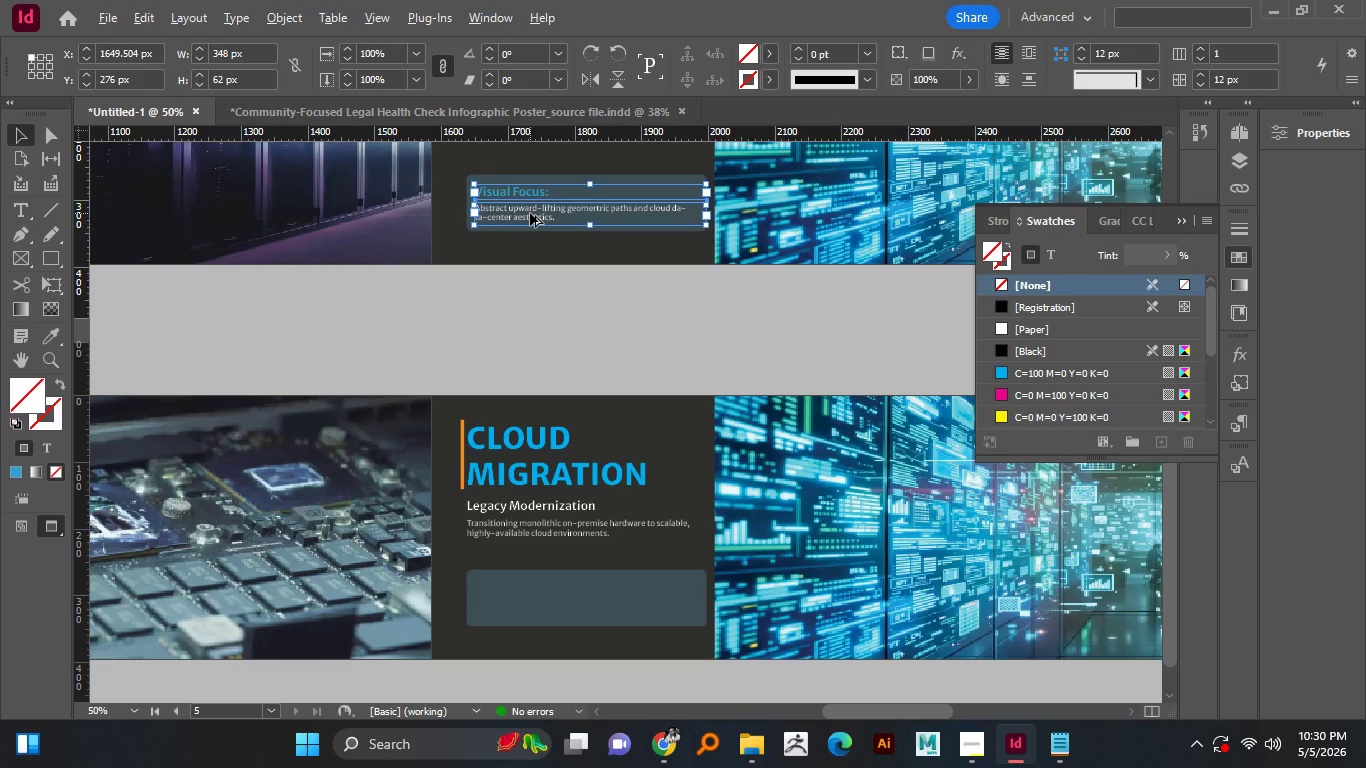 
hold_key(key=ShiftLeft, duration=1.5)
left_click([527, 214])
 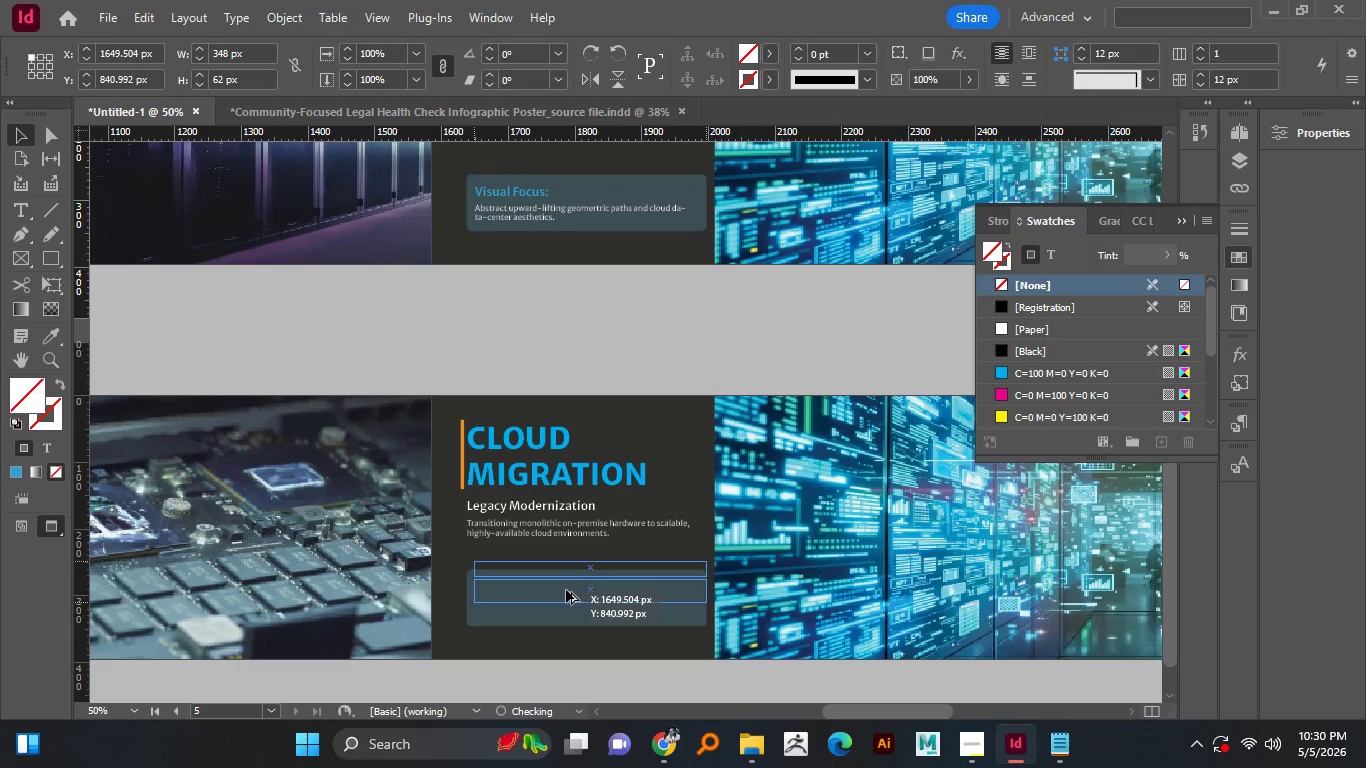 
key(Shift+ShiftLeft)
 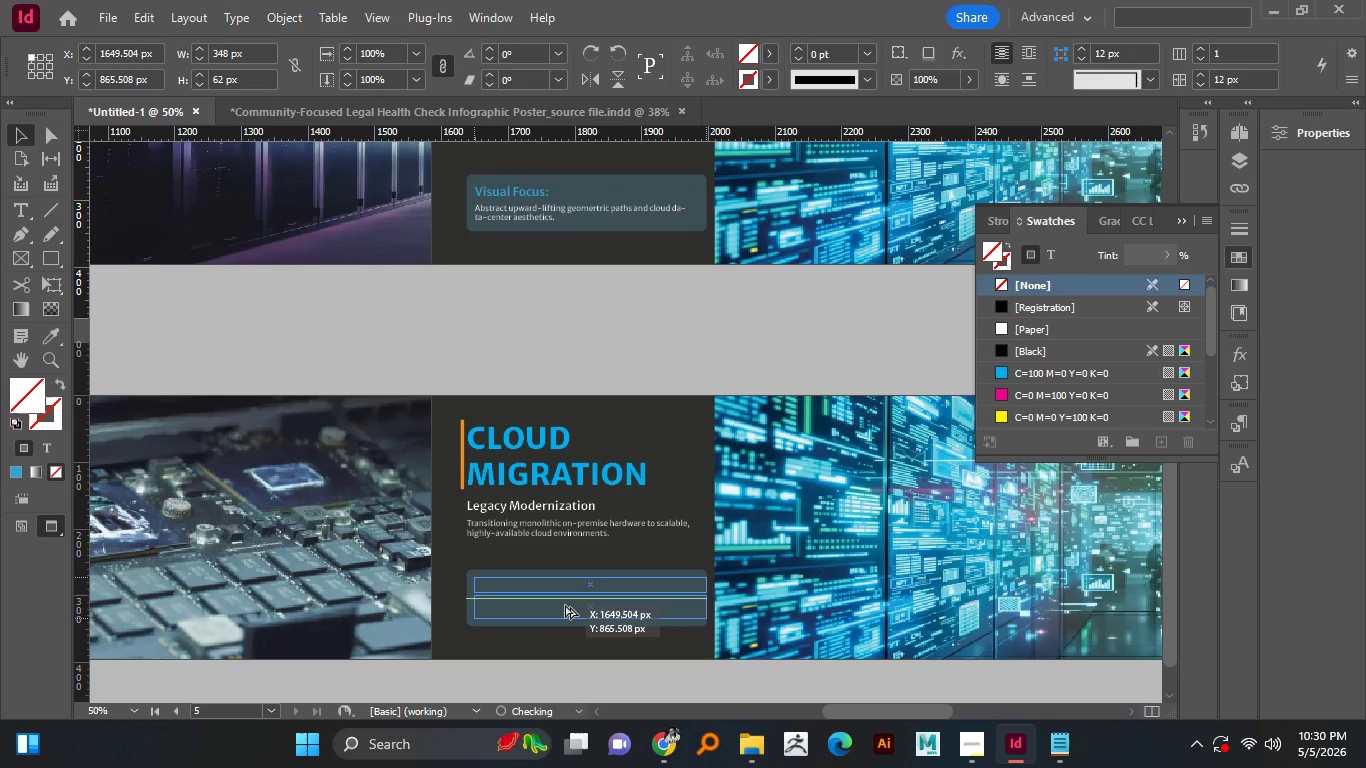 
key(Shift+ShiftLeft)
 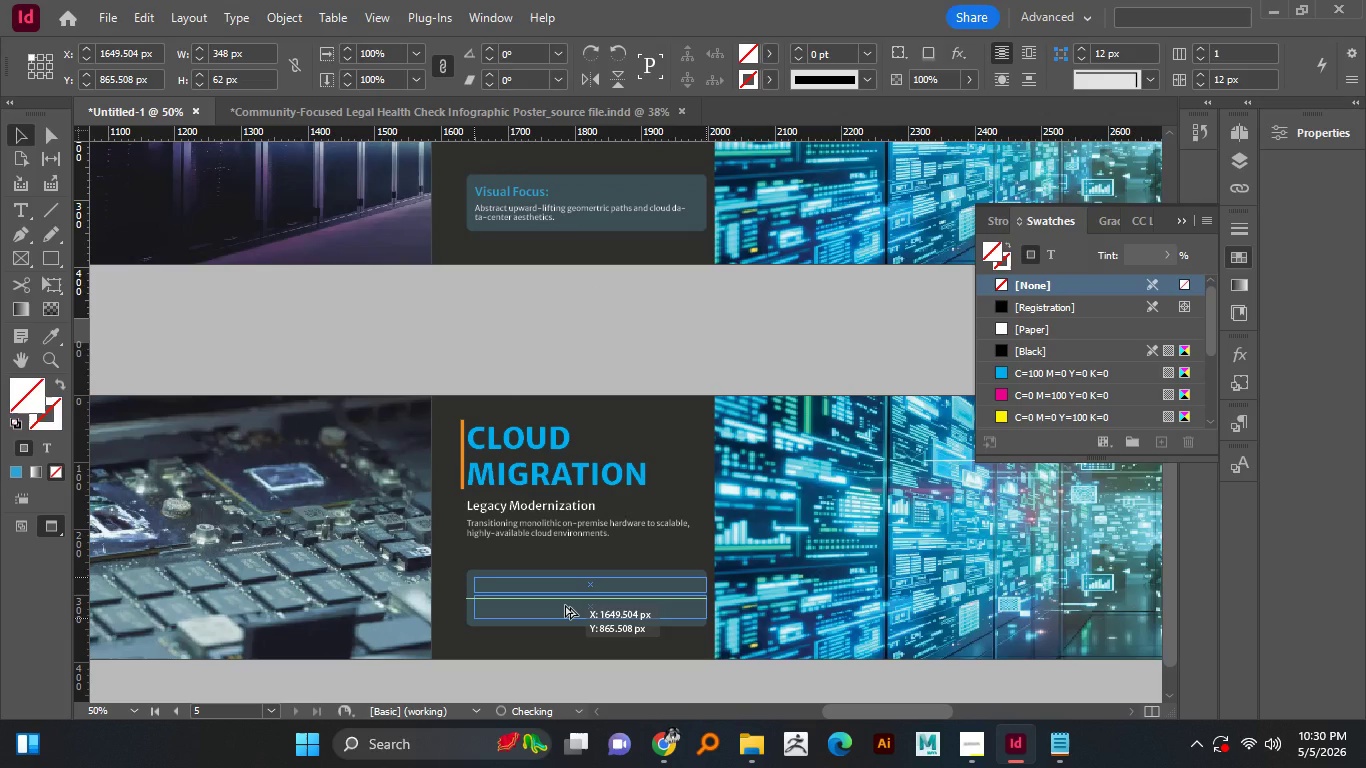 
hold_key(key=AltLeft, duration=4.09)
left_click_drag(start_coordinate=[530, 213], to_coordinate=[565, 605])
 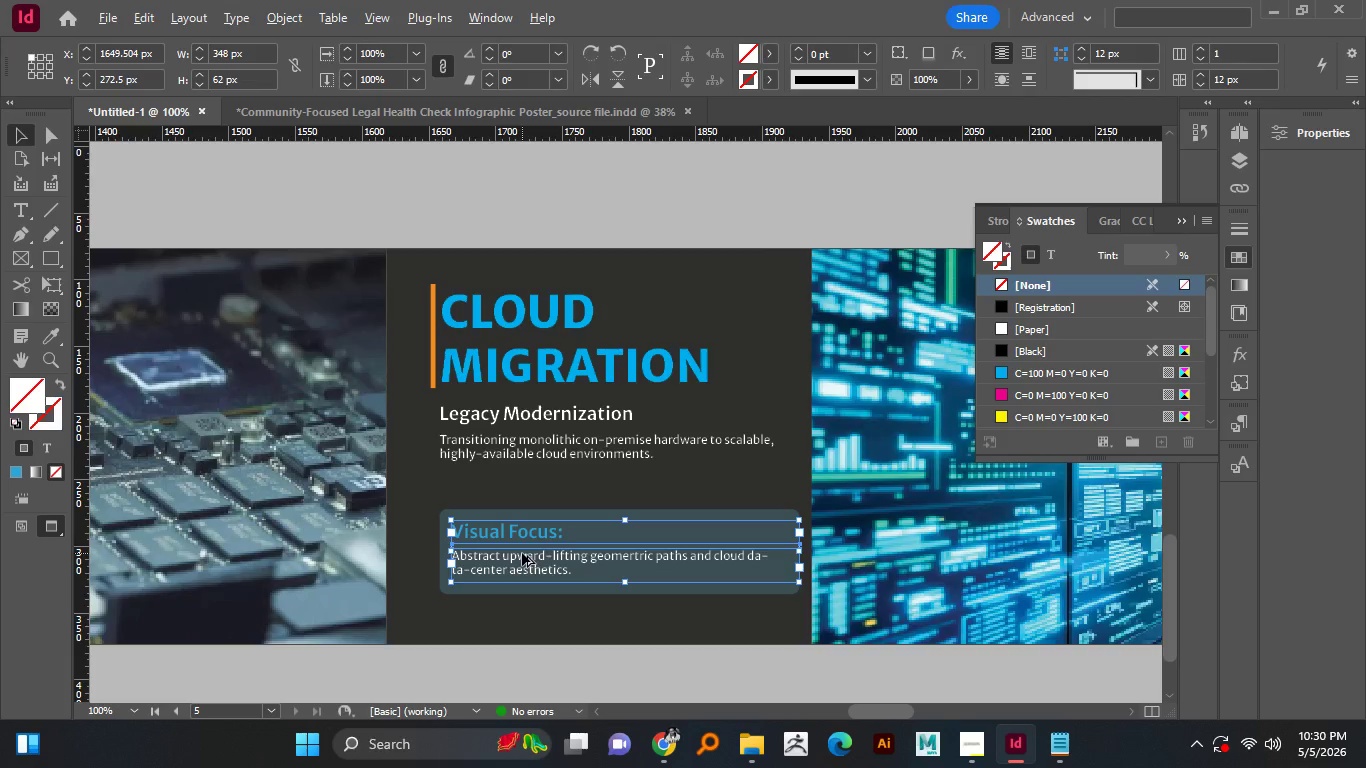 
hold_key(key=ShiftLeft, duration=1.51)
 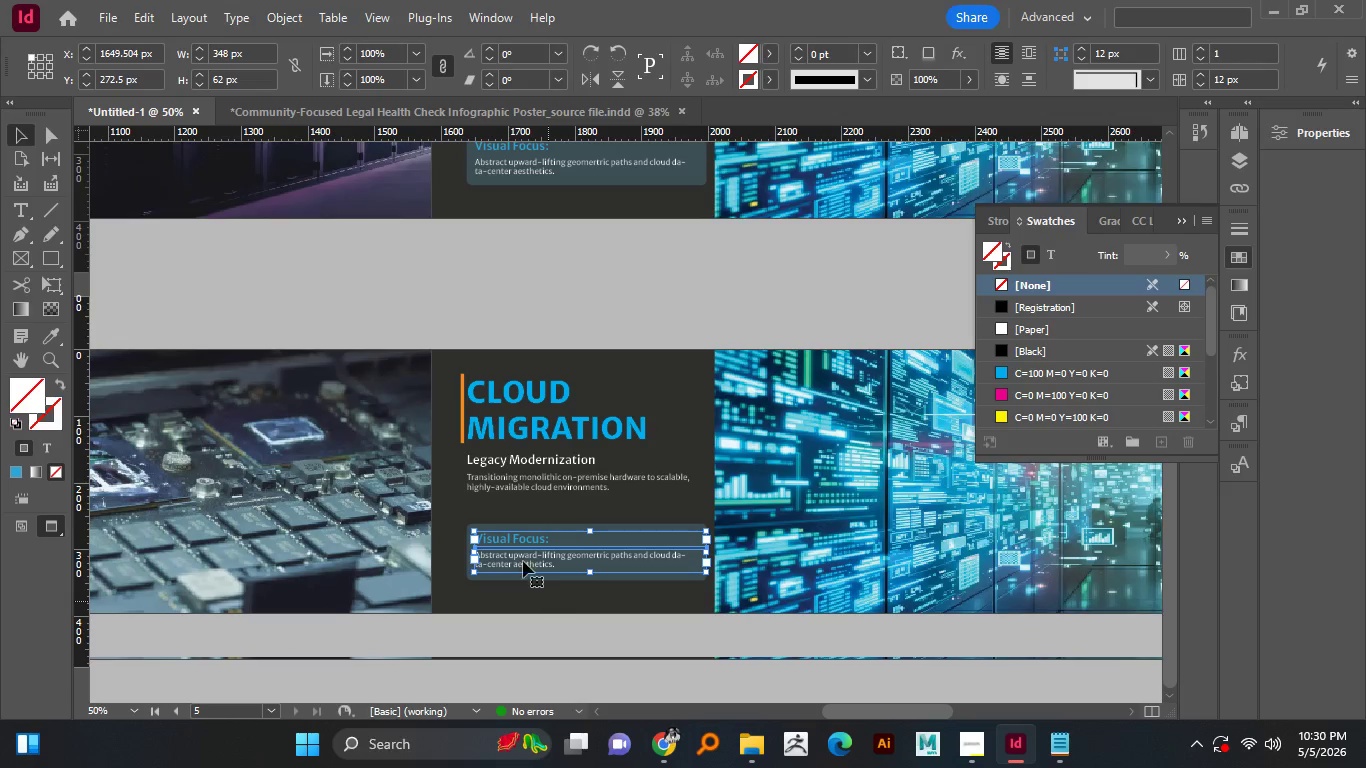 
hold_key(key=ShiftLeft, duration=1.5)
 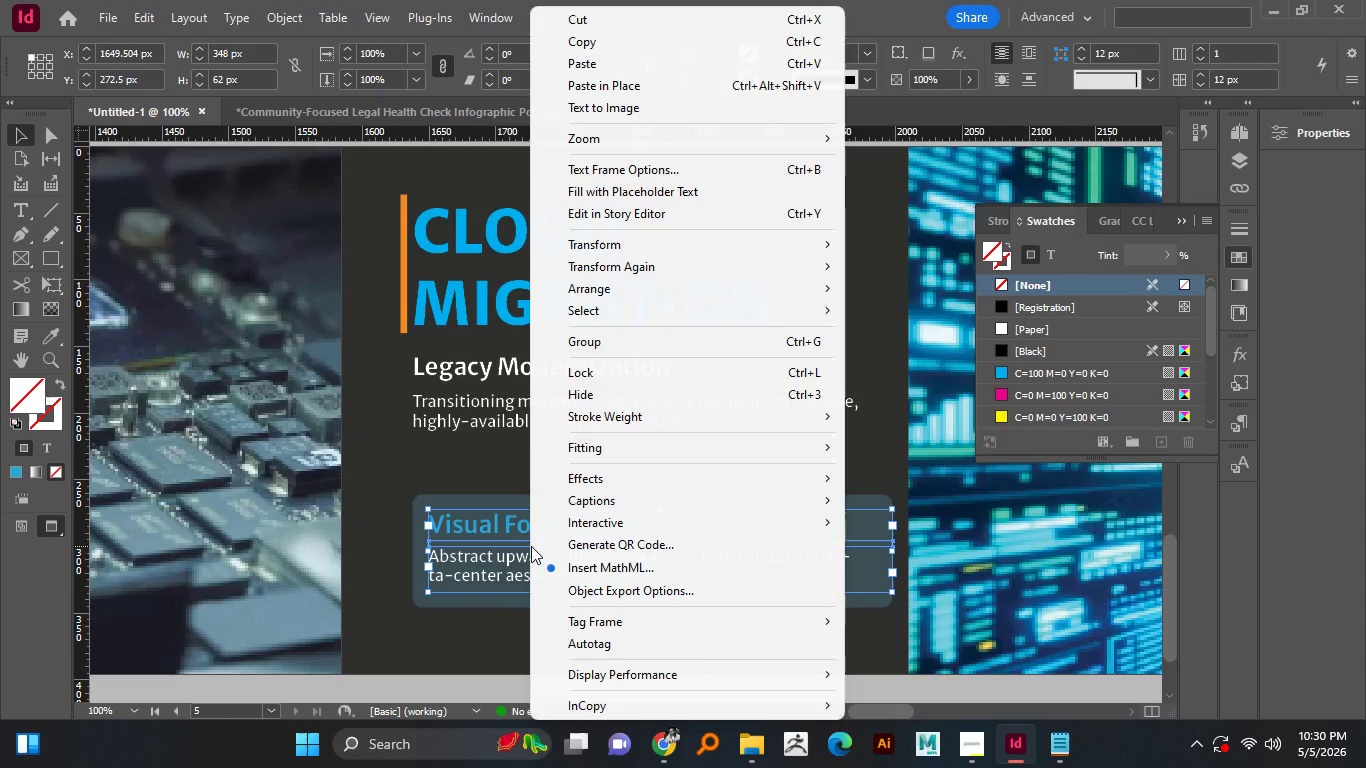 
hold_key(key=ShiftLeft, duration=0.59)
 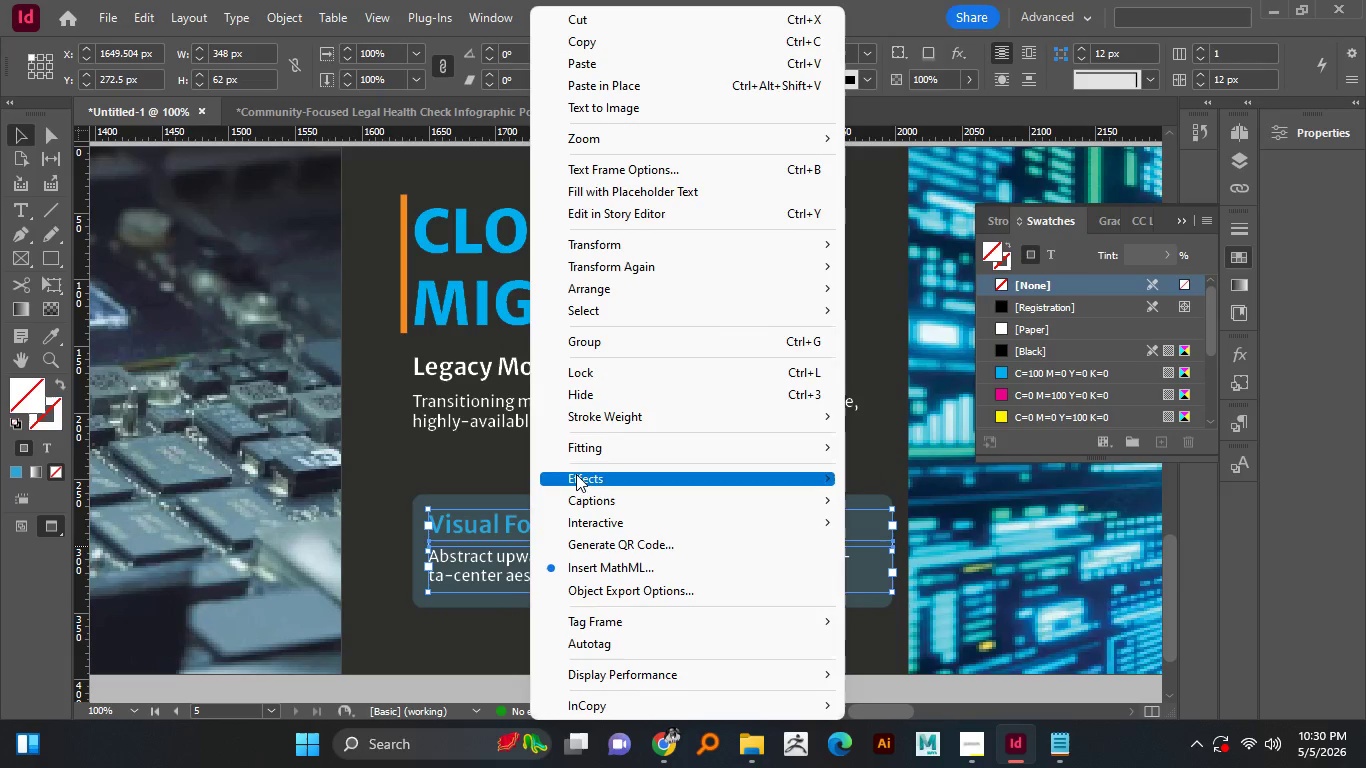 
hold_key(key=AltLeft, duration=0.77)
scroll: coordinate [522, 553], scroll_direction: none, amount: 0.0
 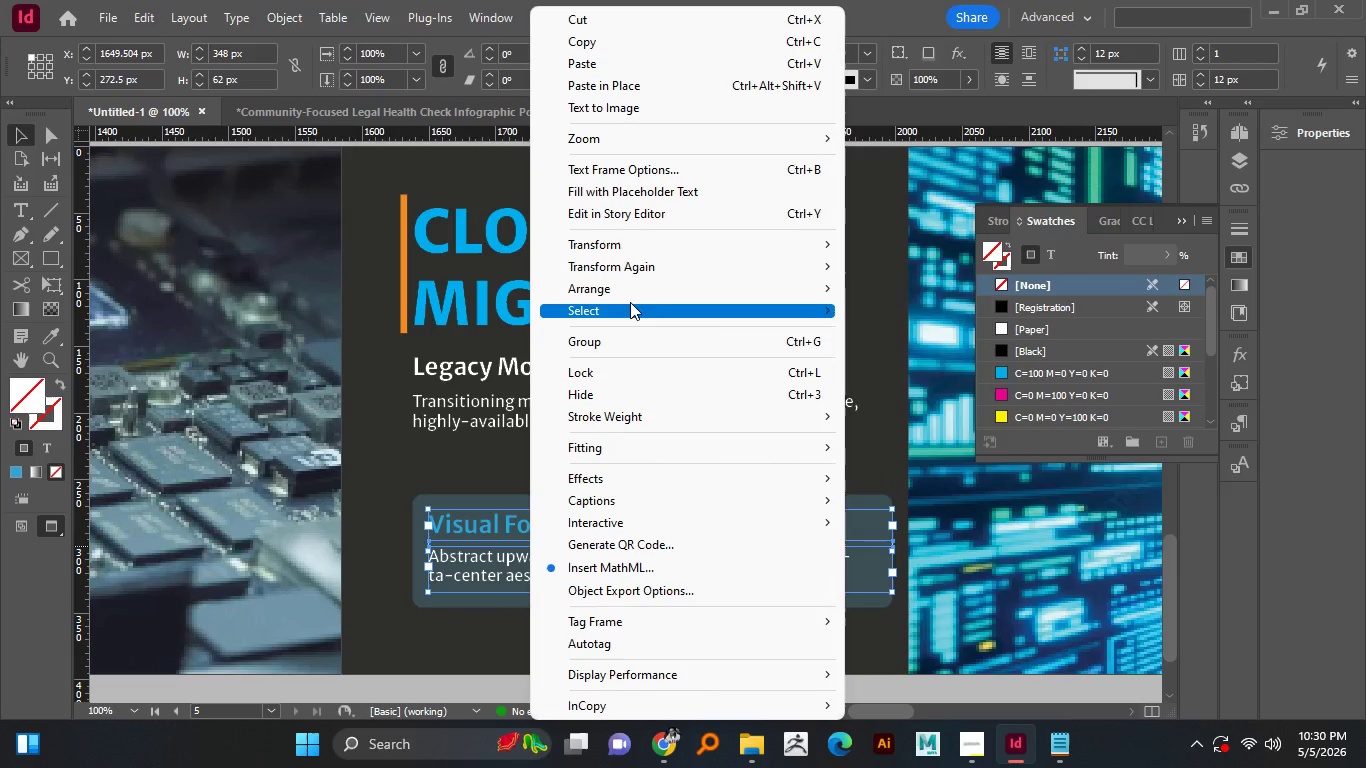 
left_click([636, 297])
 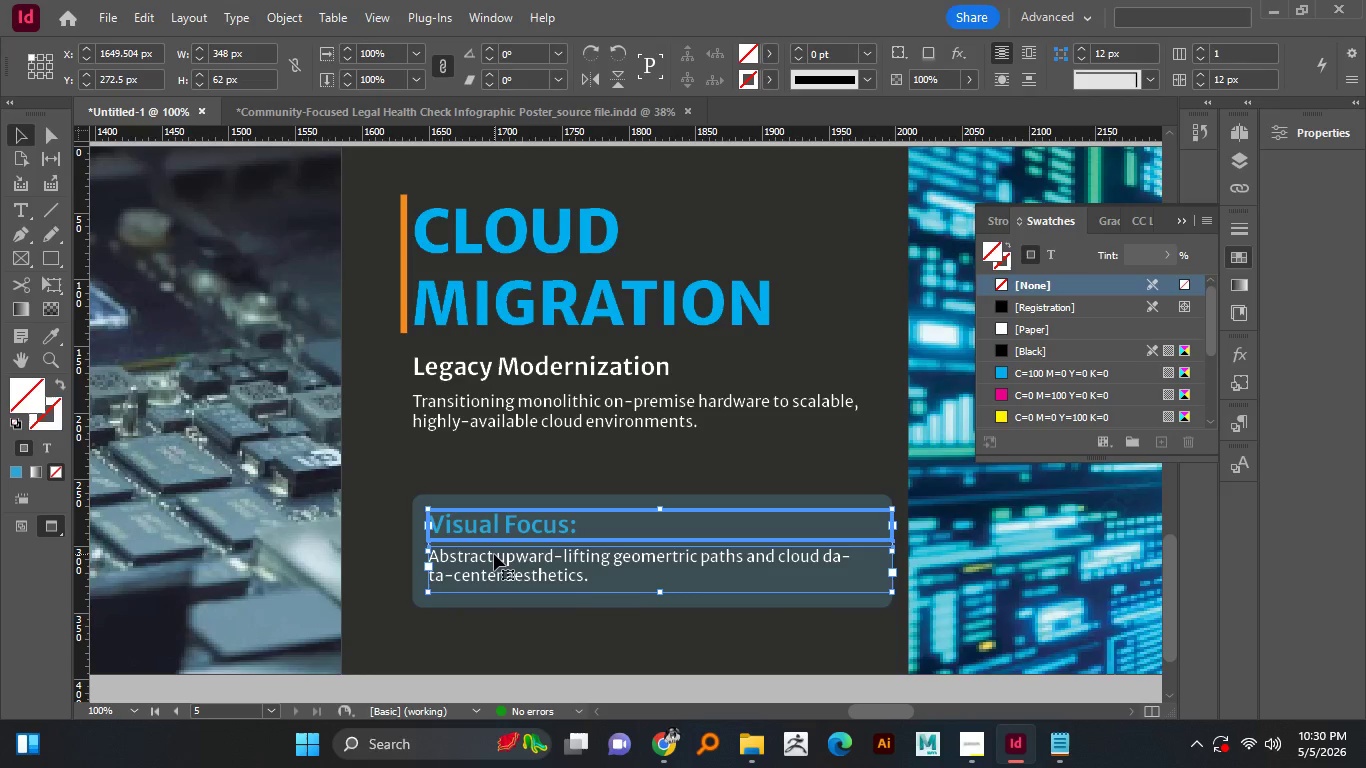 
wait(5.42)
 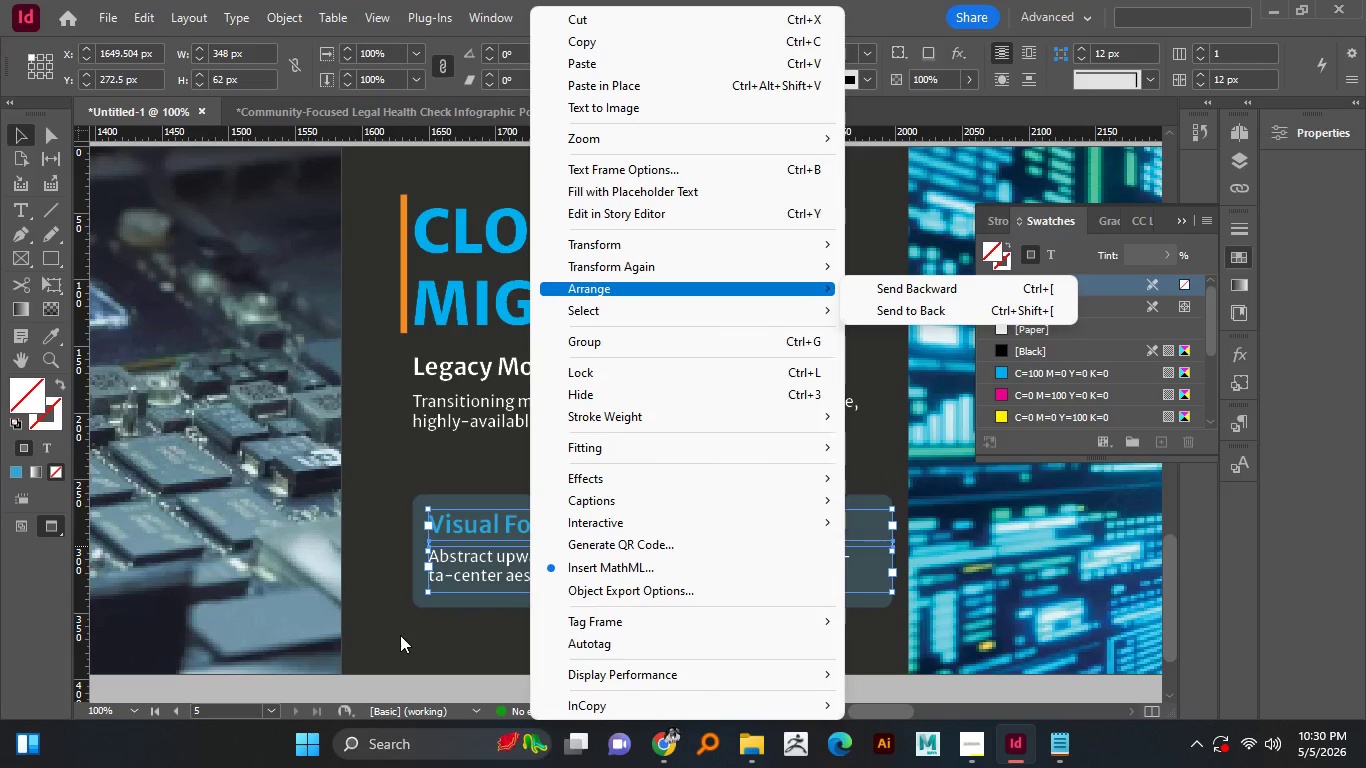 
left_click([470, 532])
 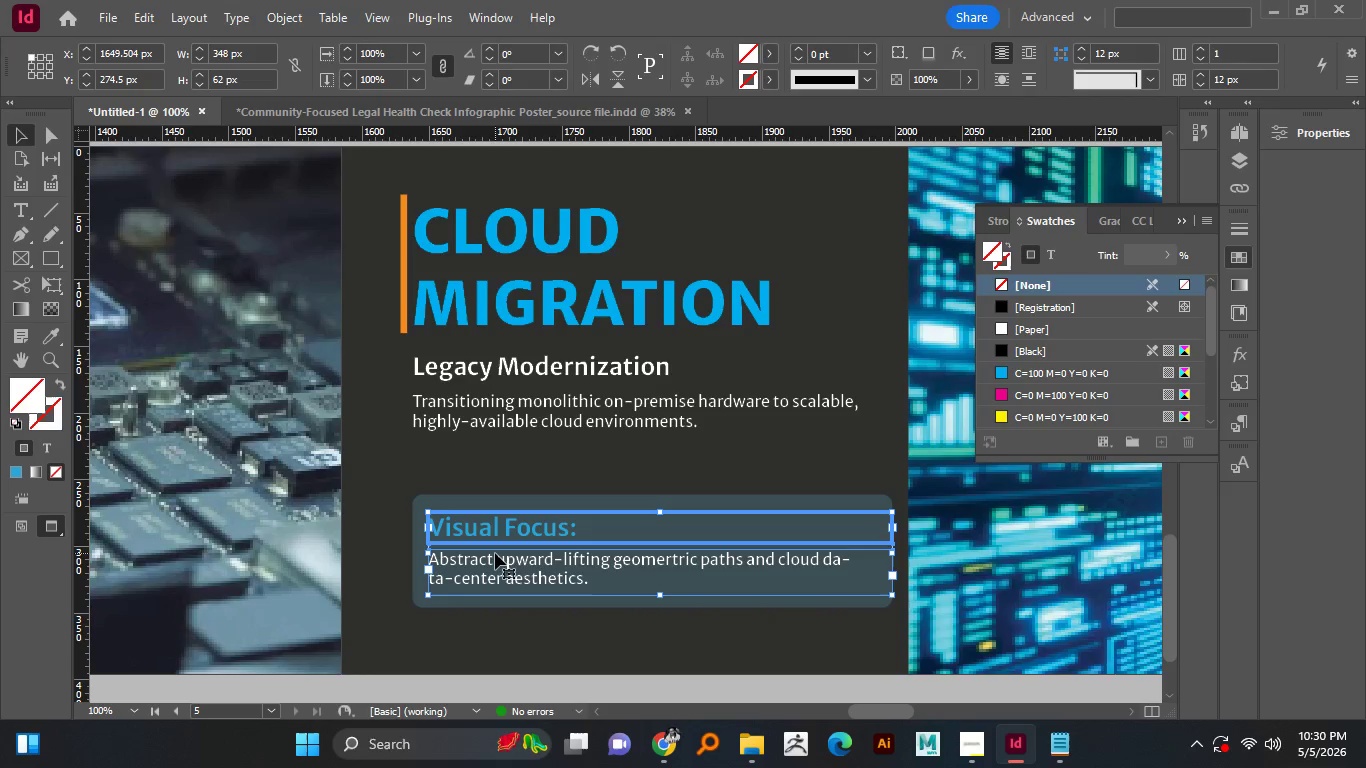 
key(ArrowDown)
 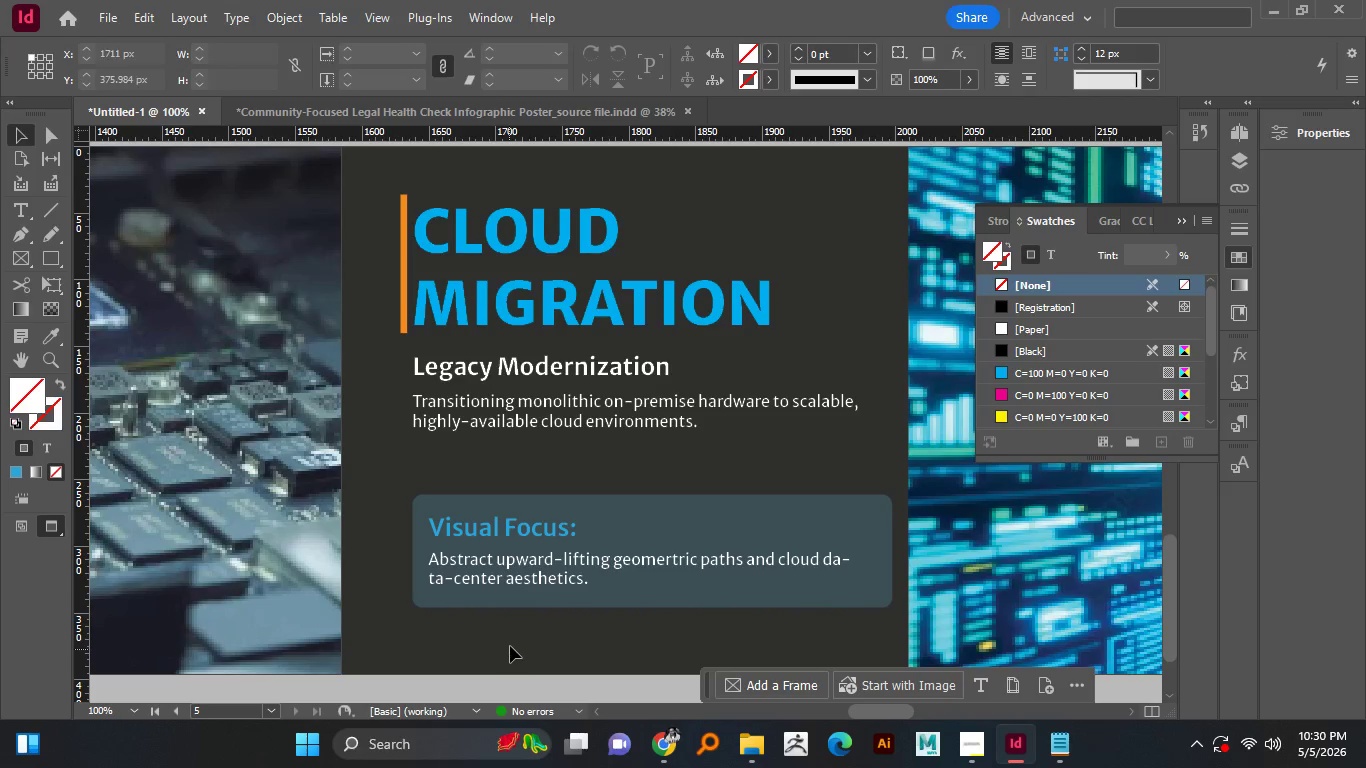 
key(ArrowDown)
 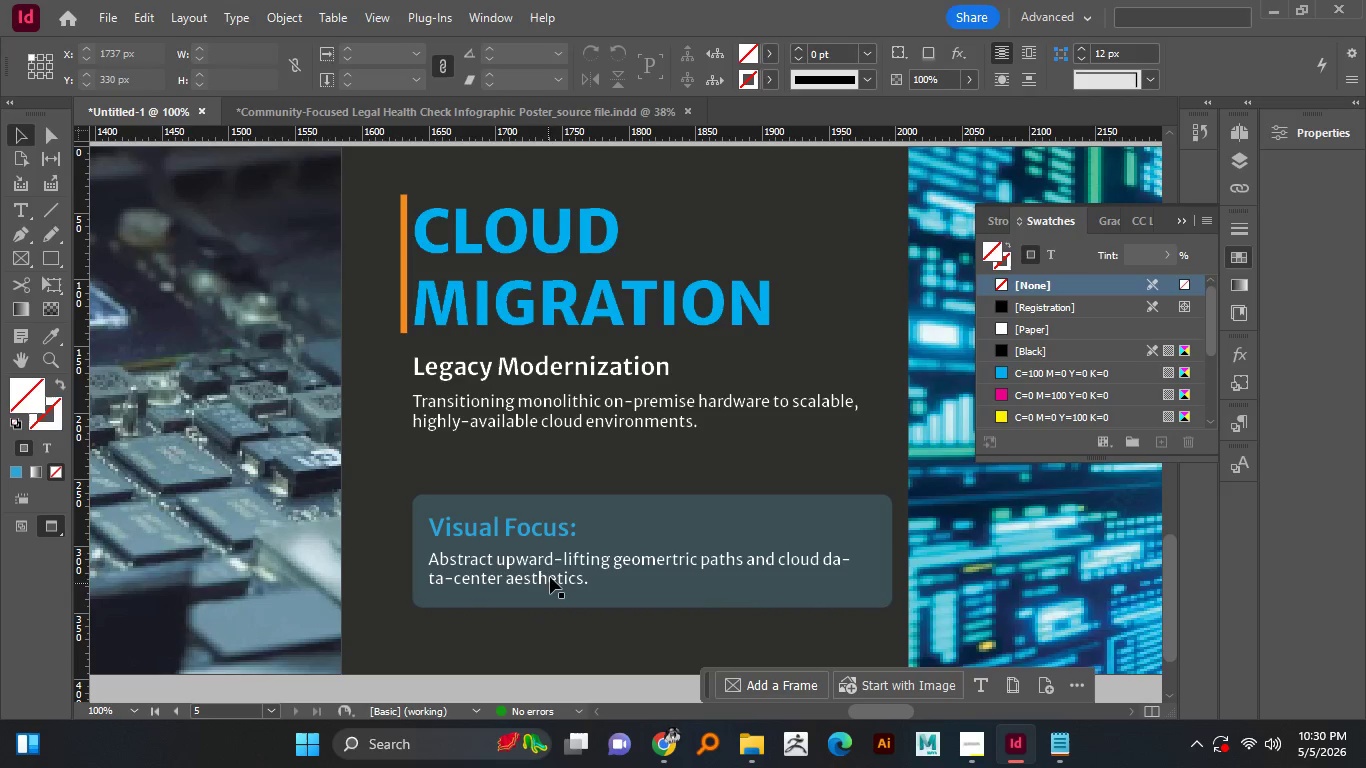 
left_click([509, 649])